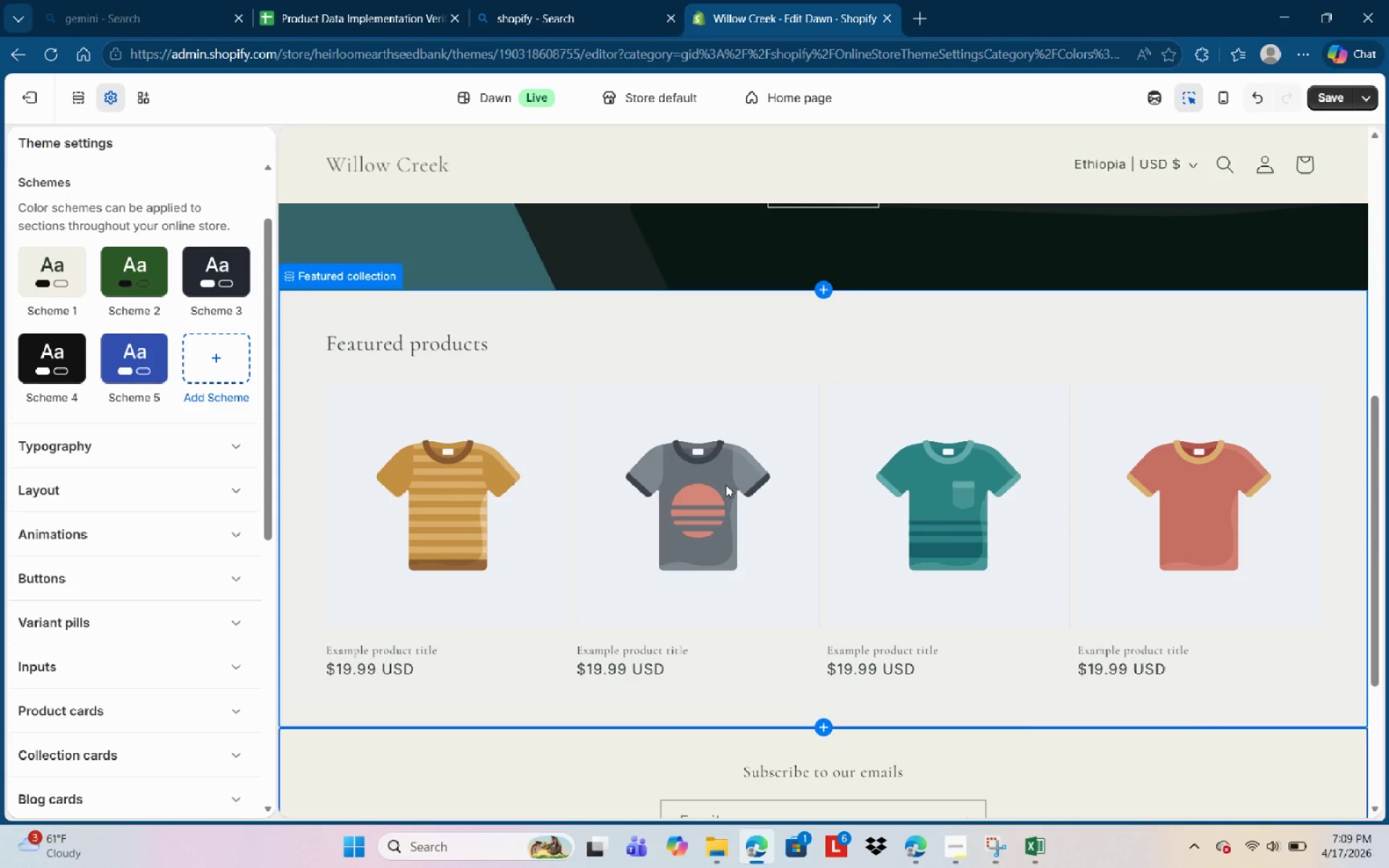 
left_click([724, 485])
 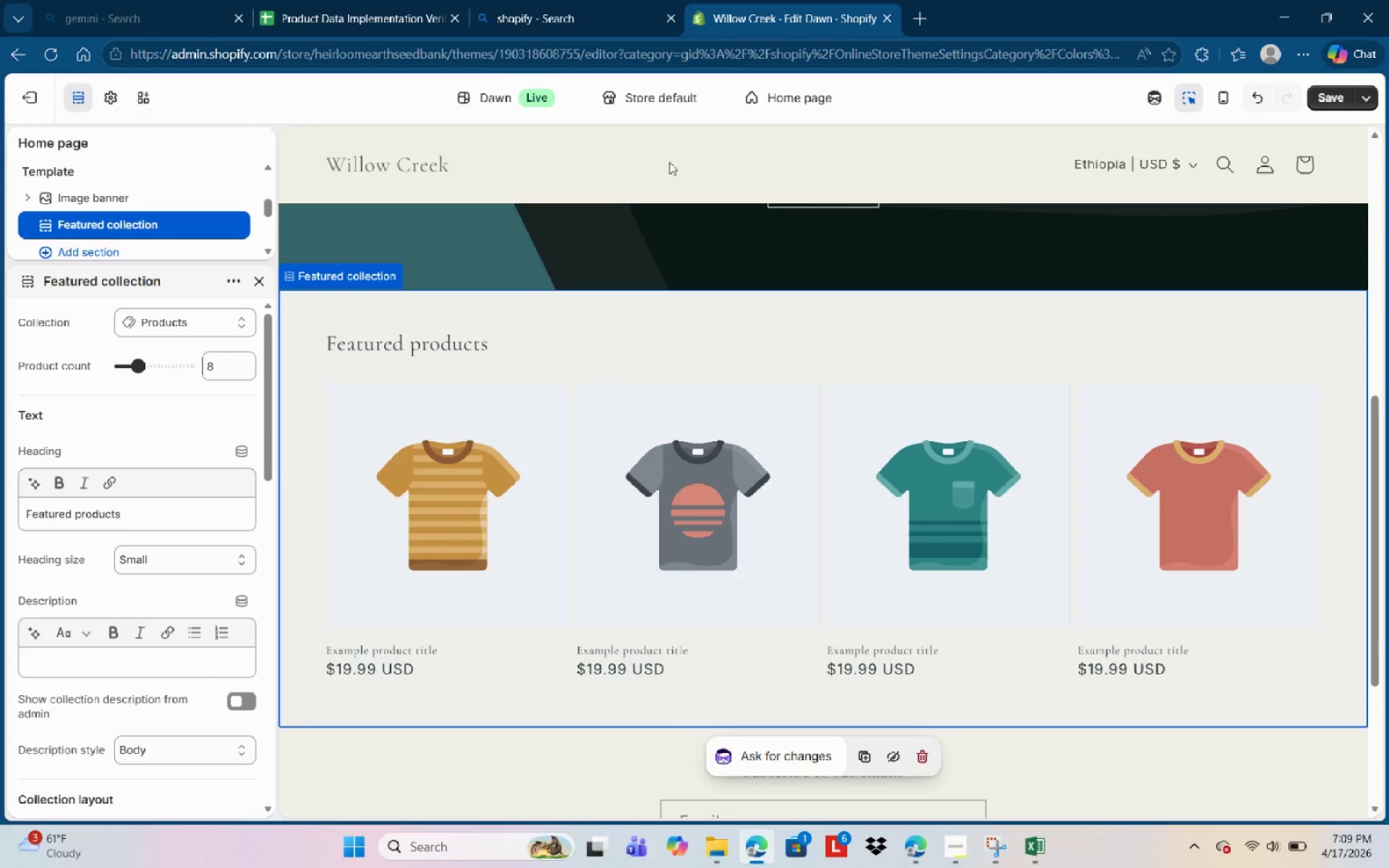 
left_click([933, 147])
 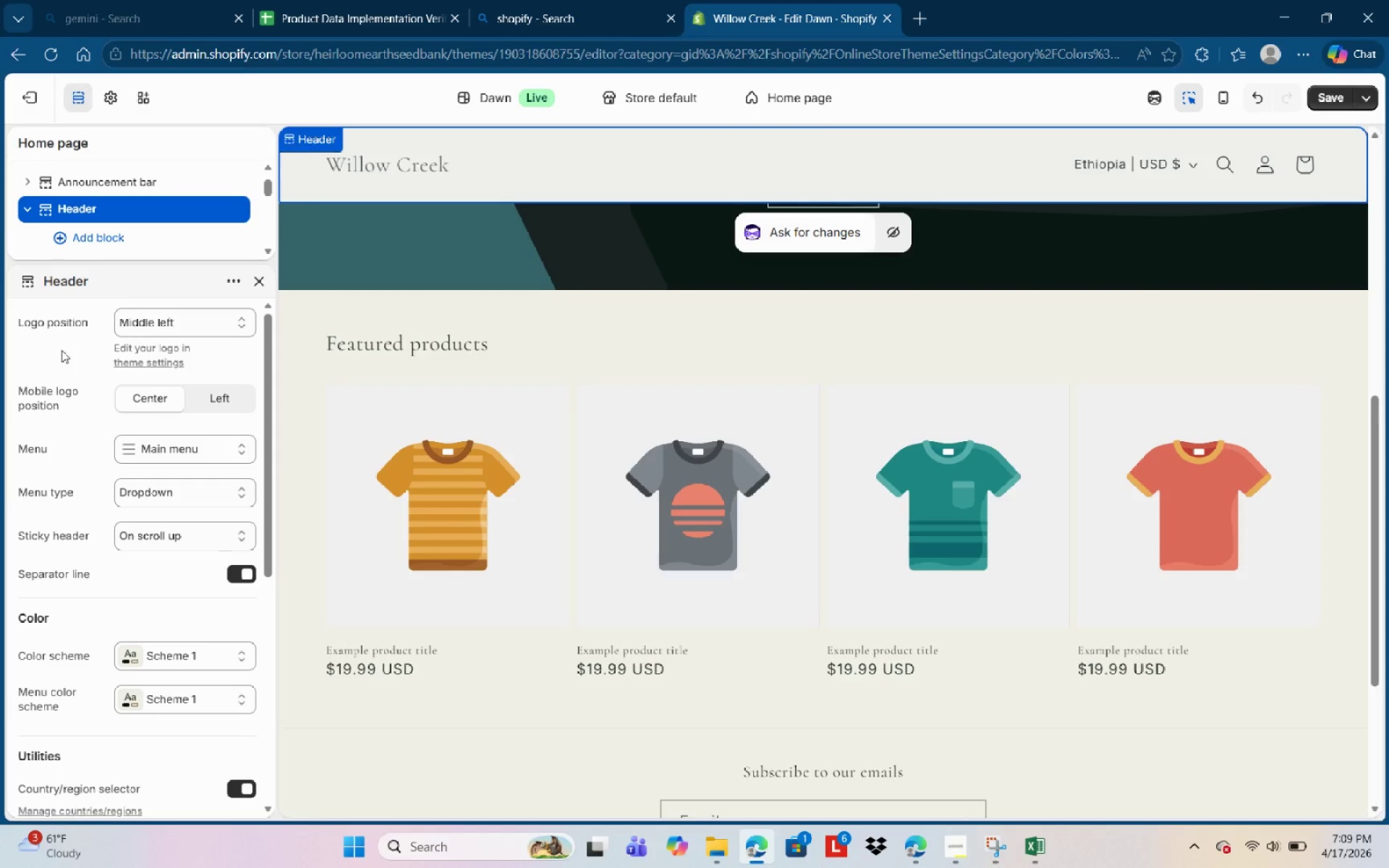 
left_click([475, 417])
 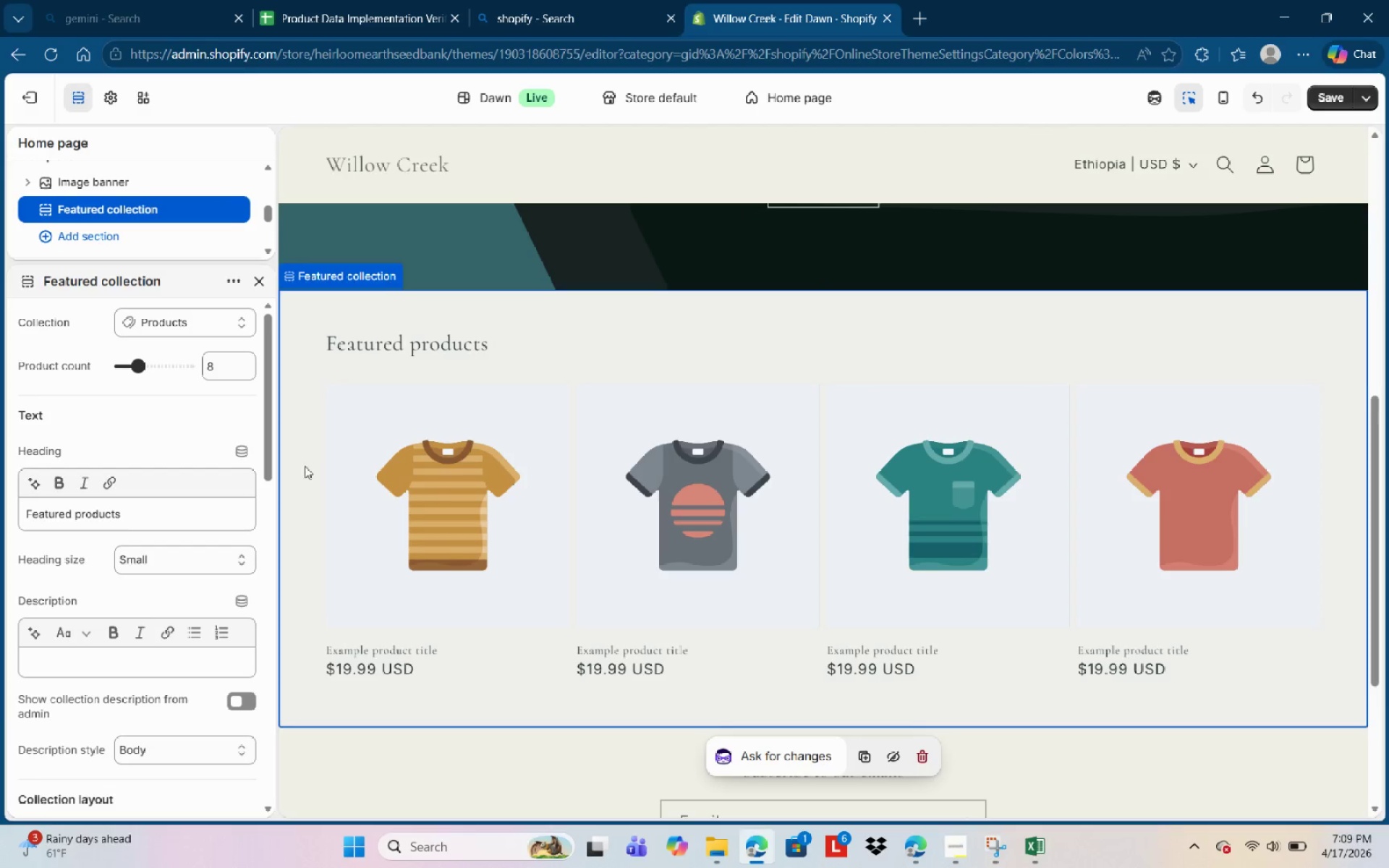 
scroll: coordinate [460, 489], scroll_direction: none, amount: 0.0
 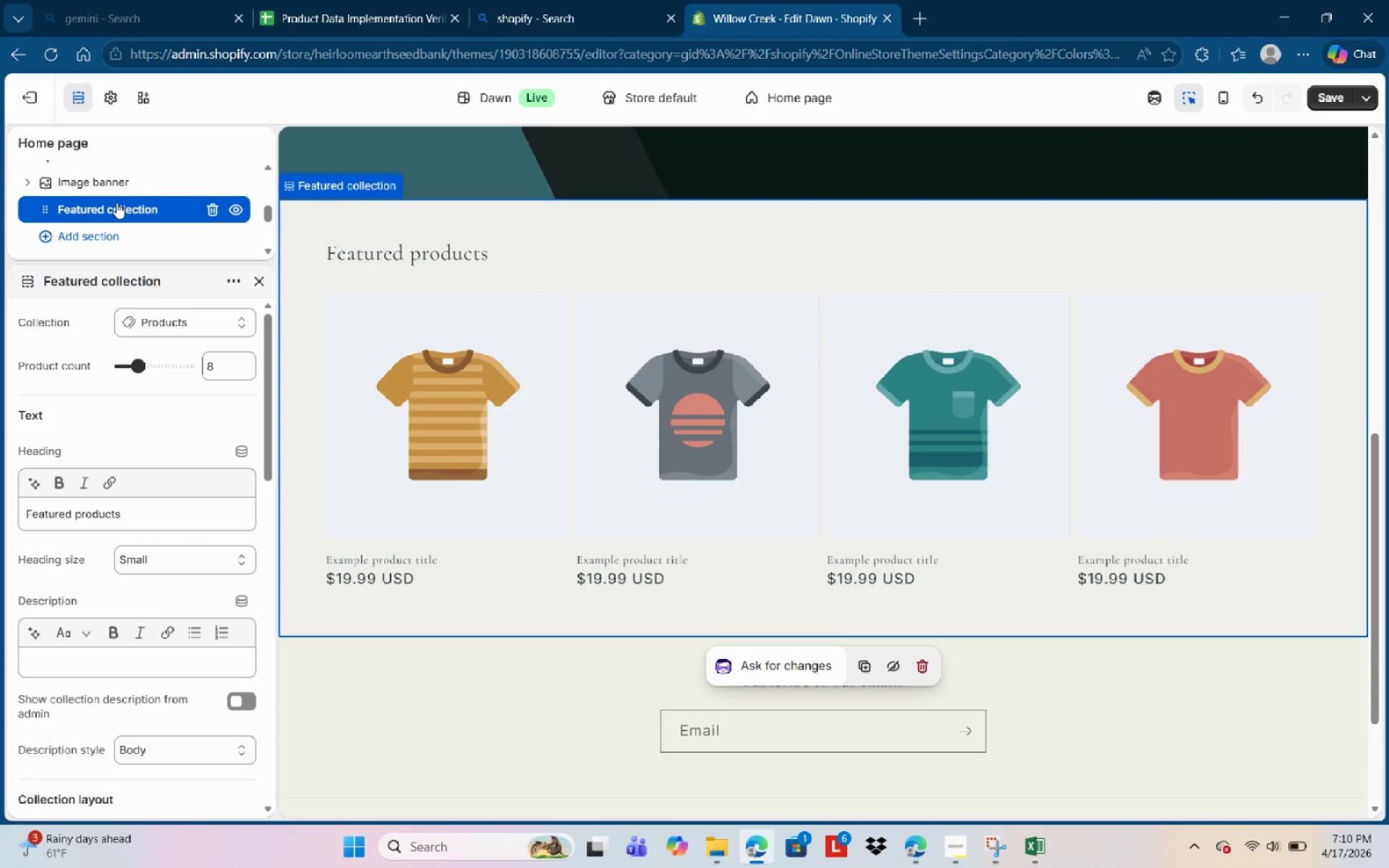 
left_click([116, 203])
 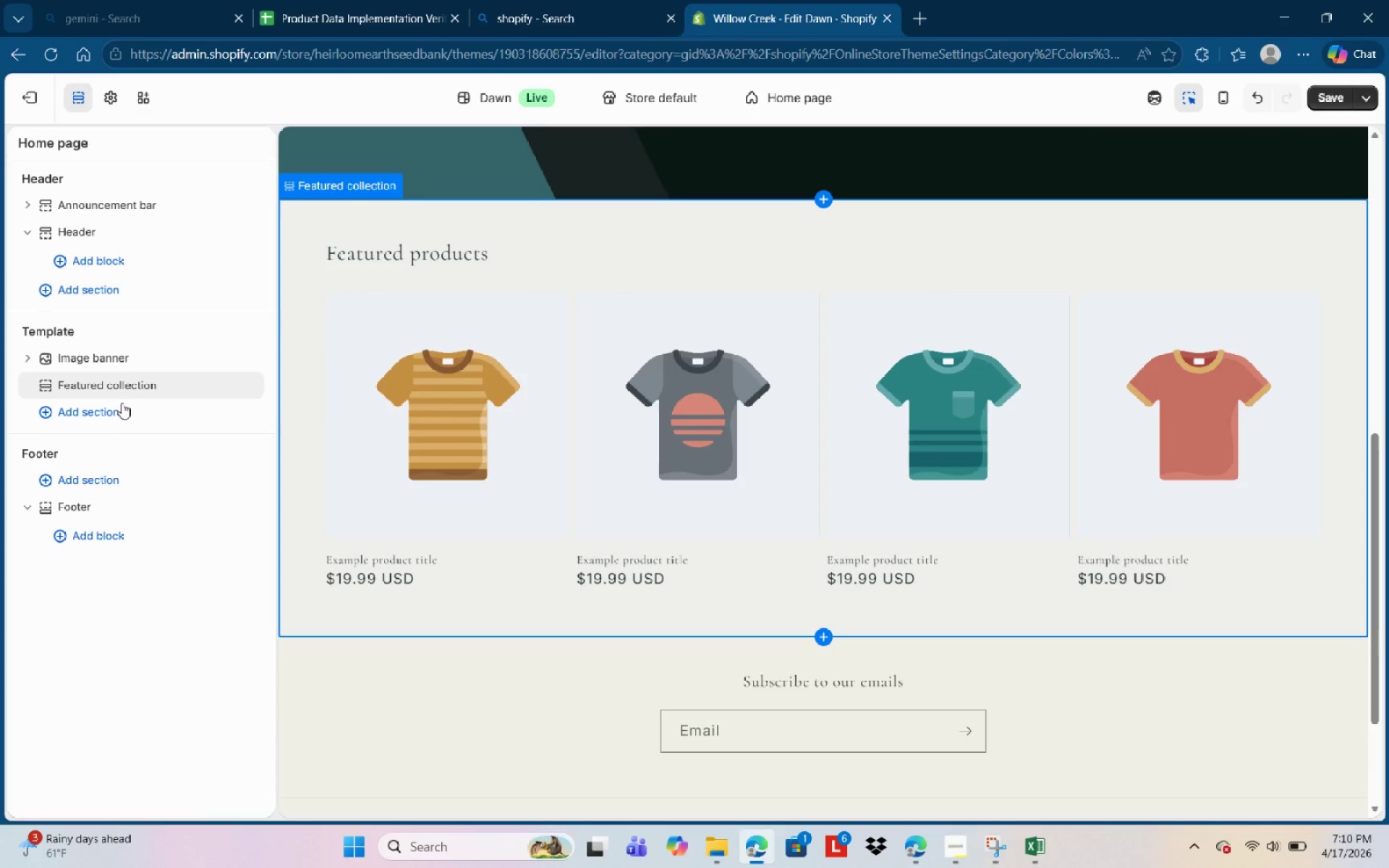 
left_click([123, 389])
 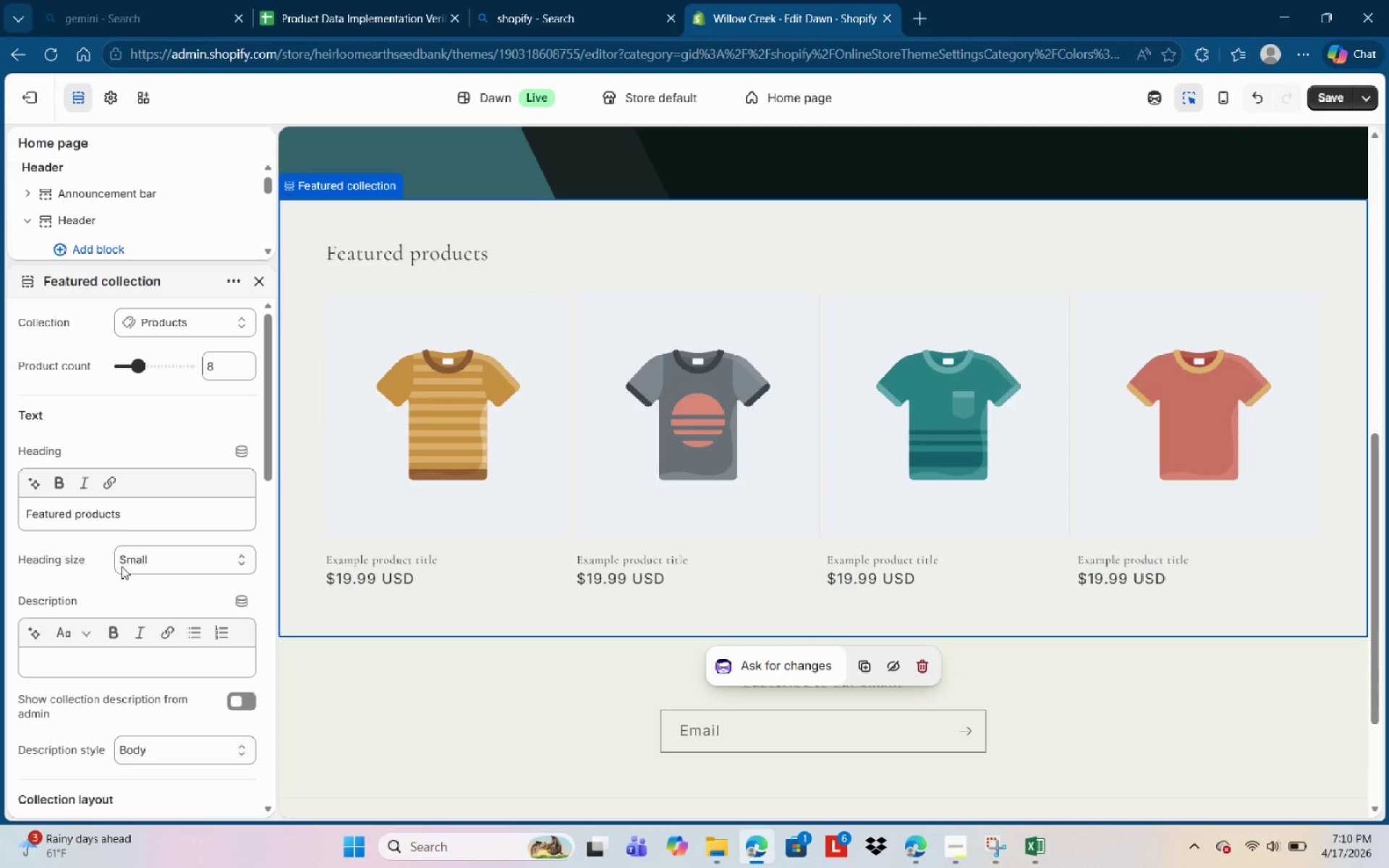 
scroll: coordinate [138, 602], scroll_direction: down, amount: 6.0
 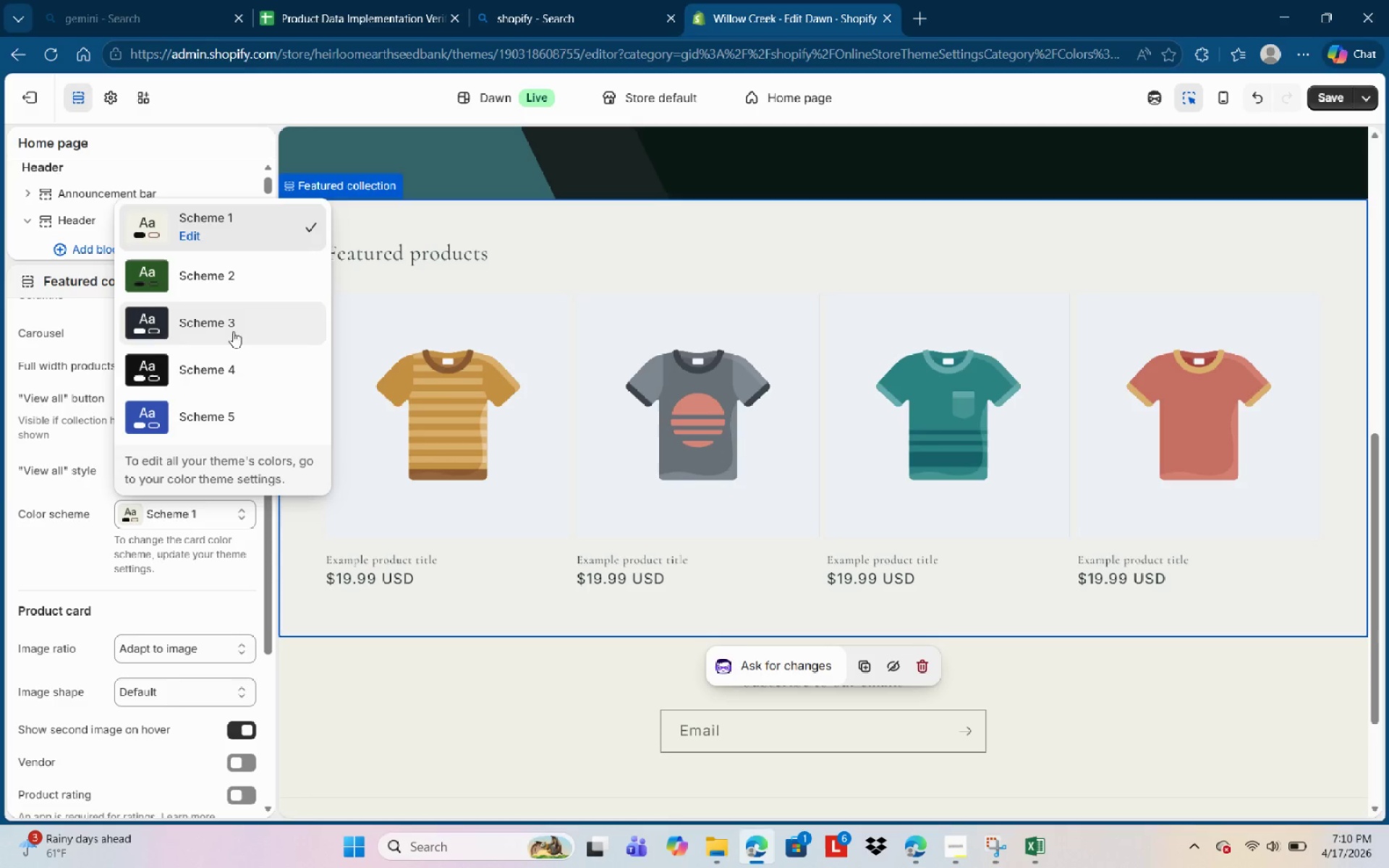 
left_click([234, 287])
 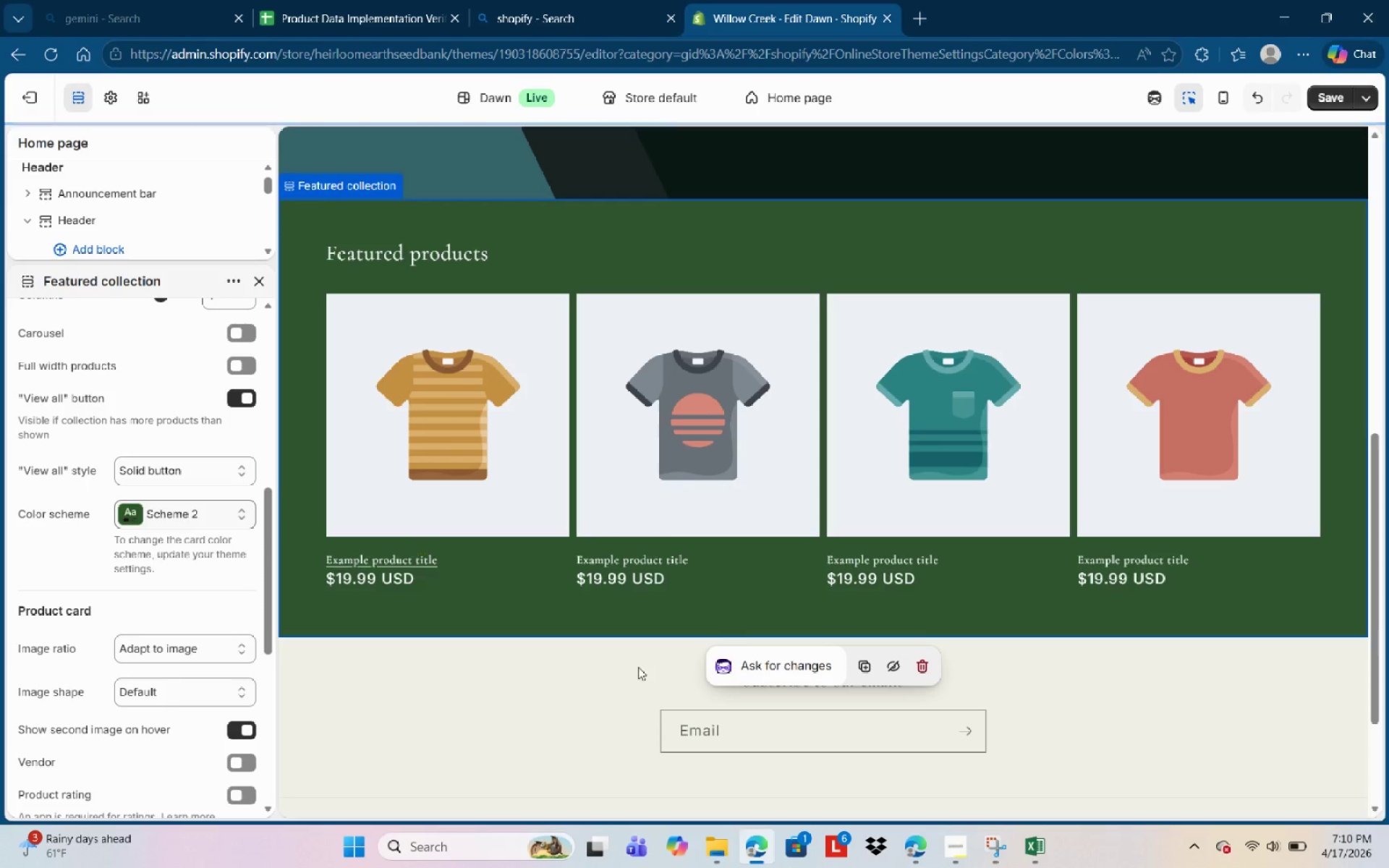 
scroll: coordinate [715, 675], scroll_direction: up, amount: 2.0
 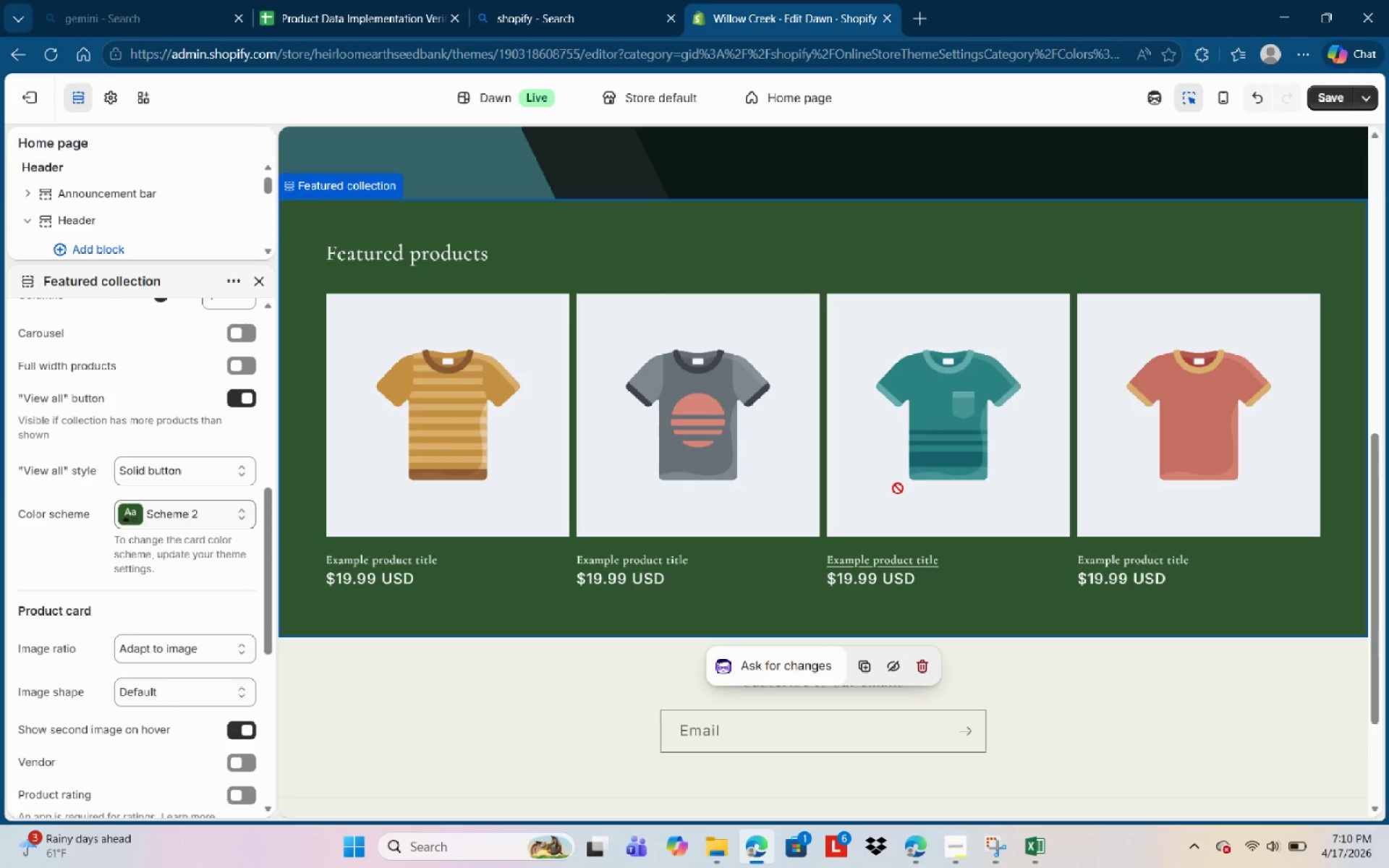 
scroll: coordinate [898, 499], scroll_direction: none, amount: 0.0
 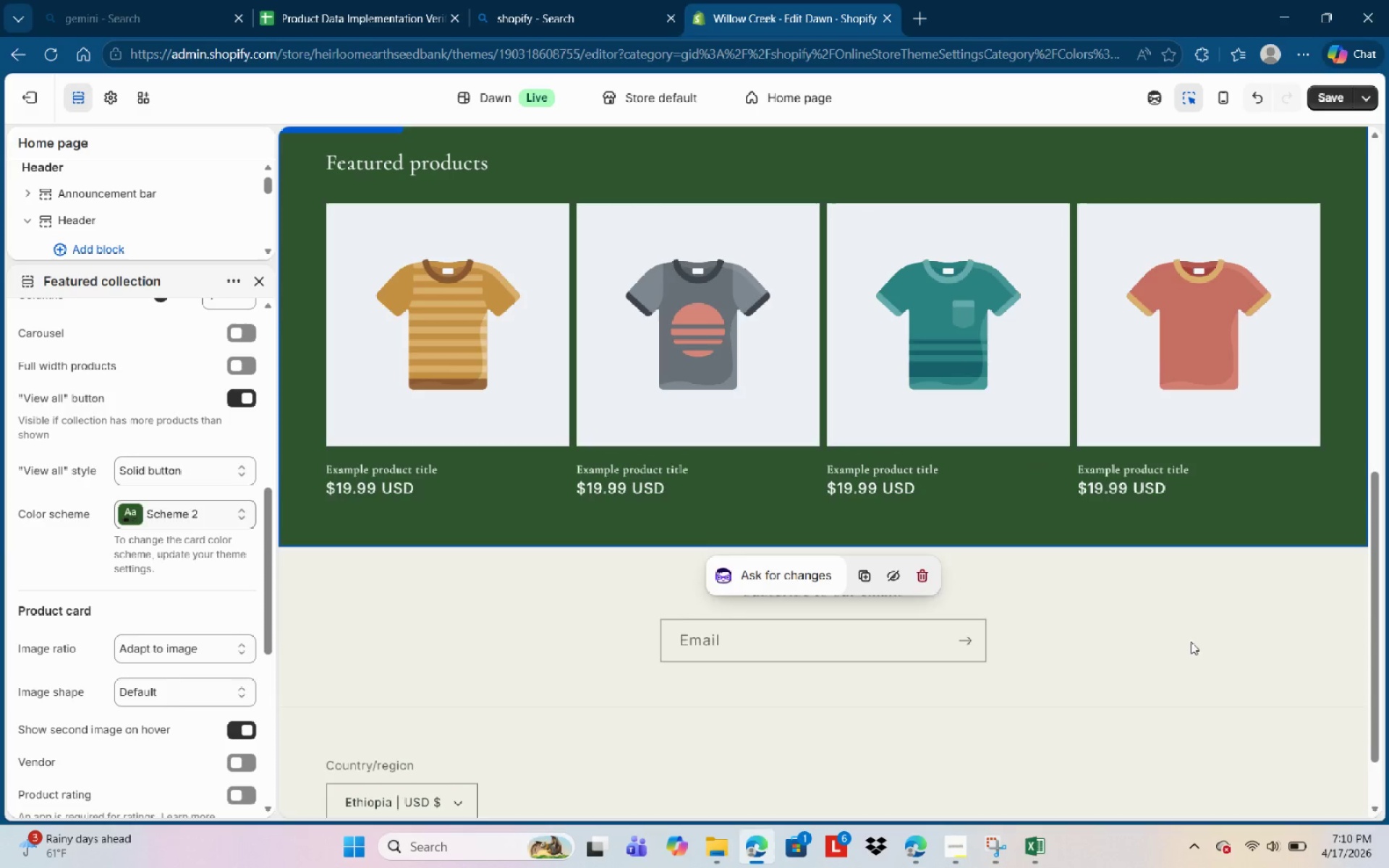 
scroll: coordinate [1188, 673], scroll_direction: down, amount: 5.0
 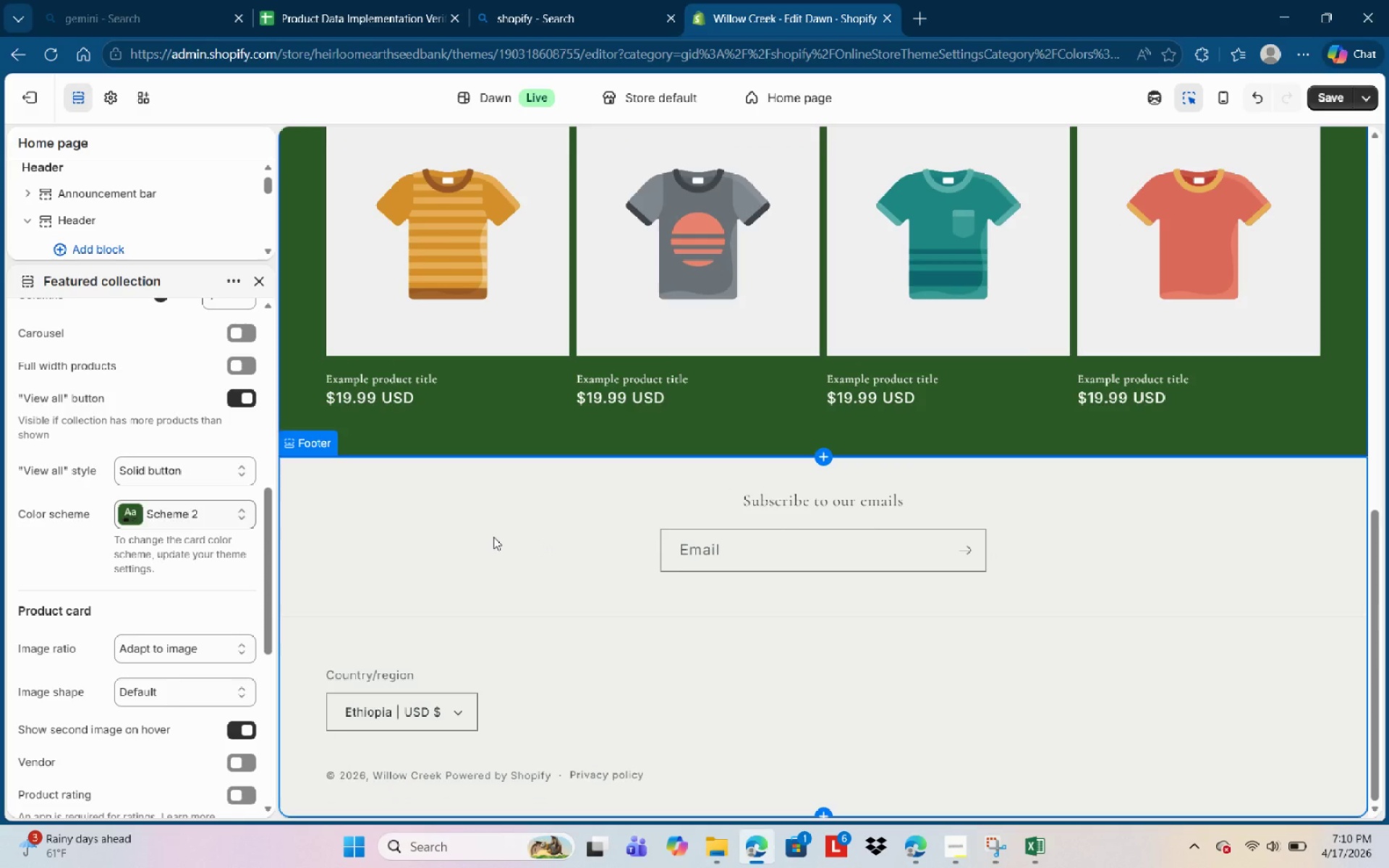 
scroll: coordinate [492, 520], scroll_direction: up, amount: 14.0
 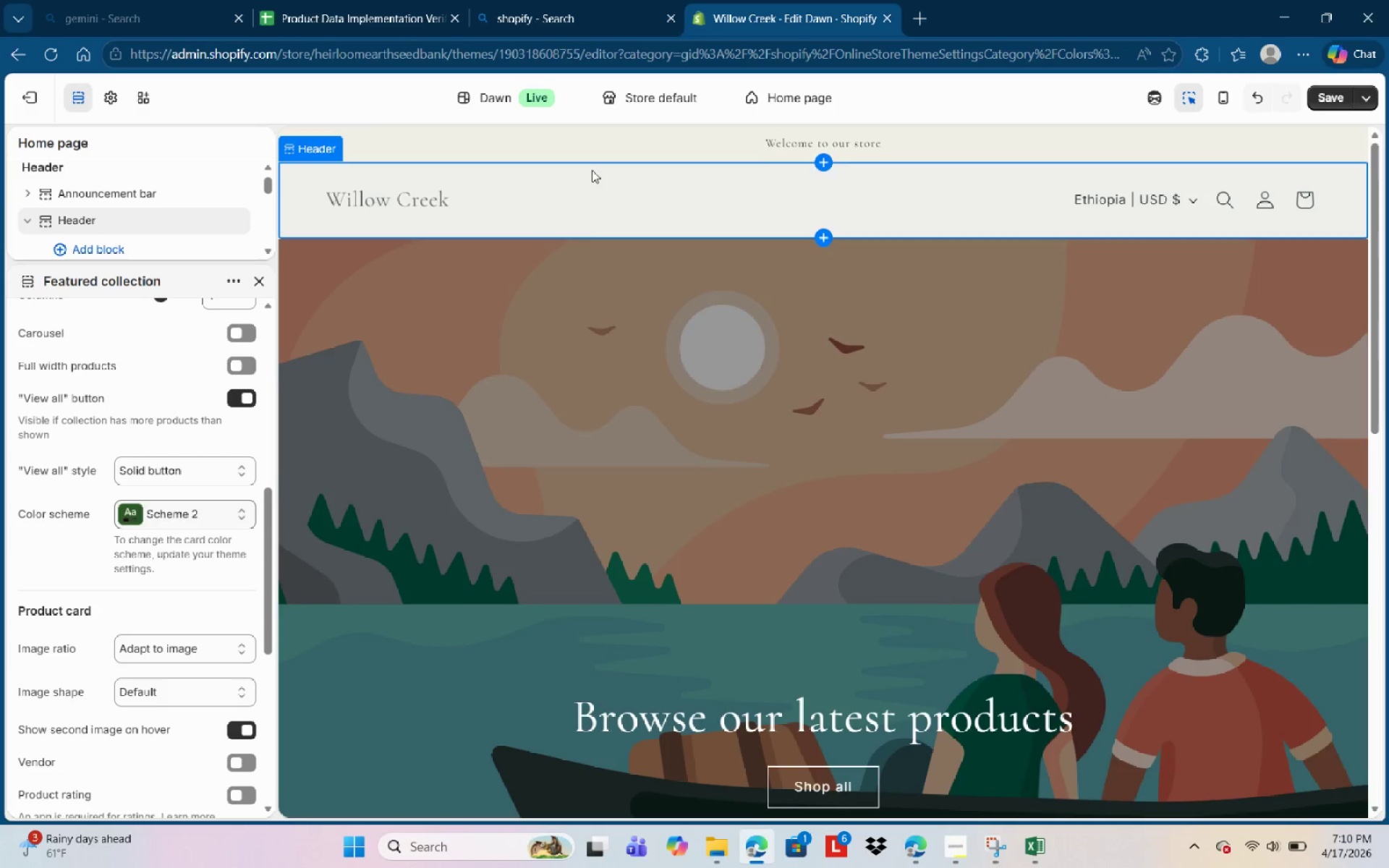 
scroll: coordinate [579, 344], scroll_direction: down, amount: 9.0
 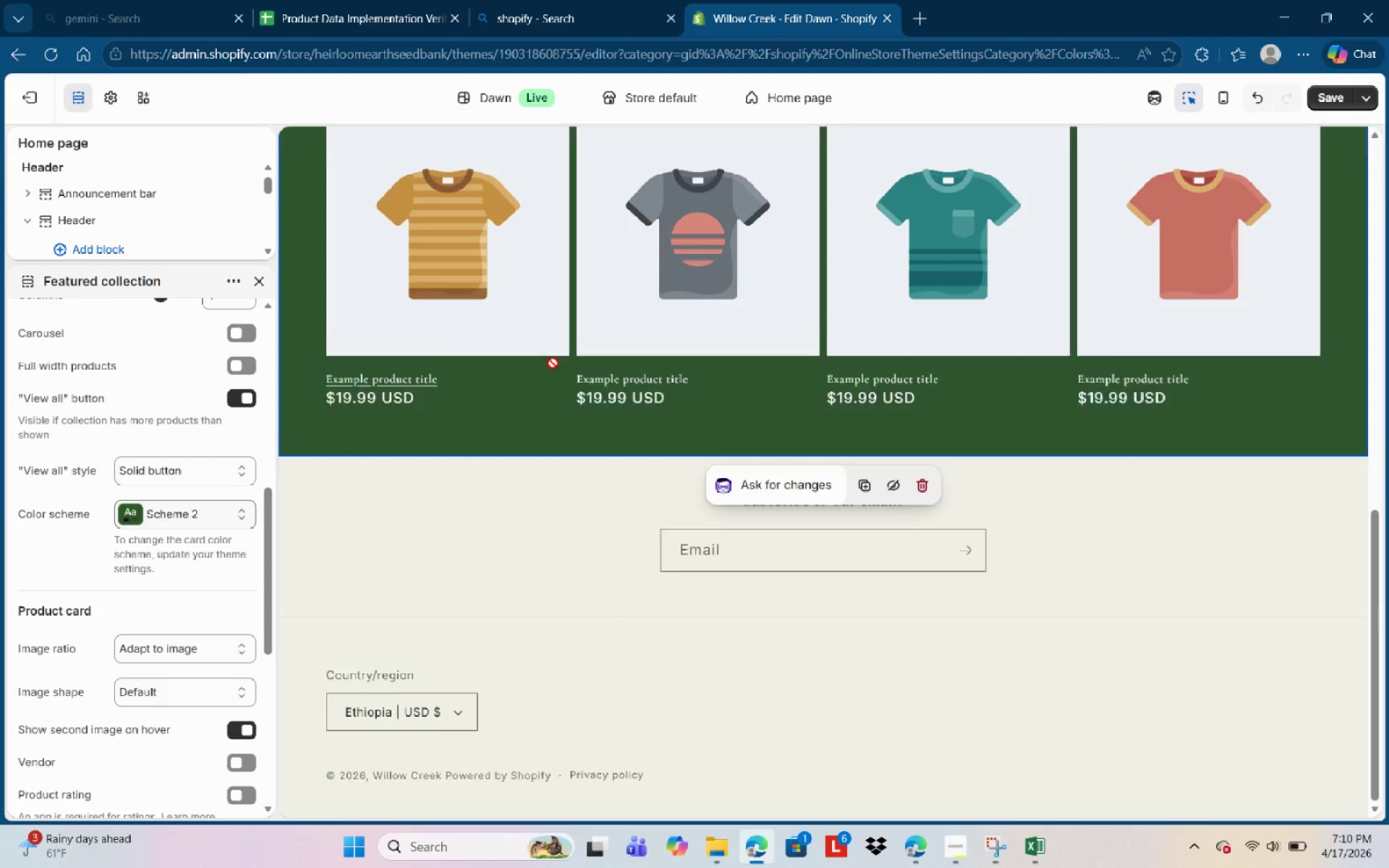 
scroll: coordinate [552, 358], scroll_direction: up, amount: 12.0
 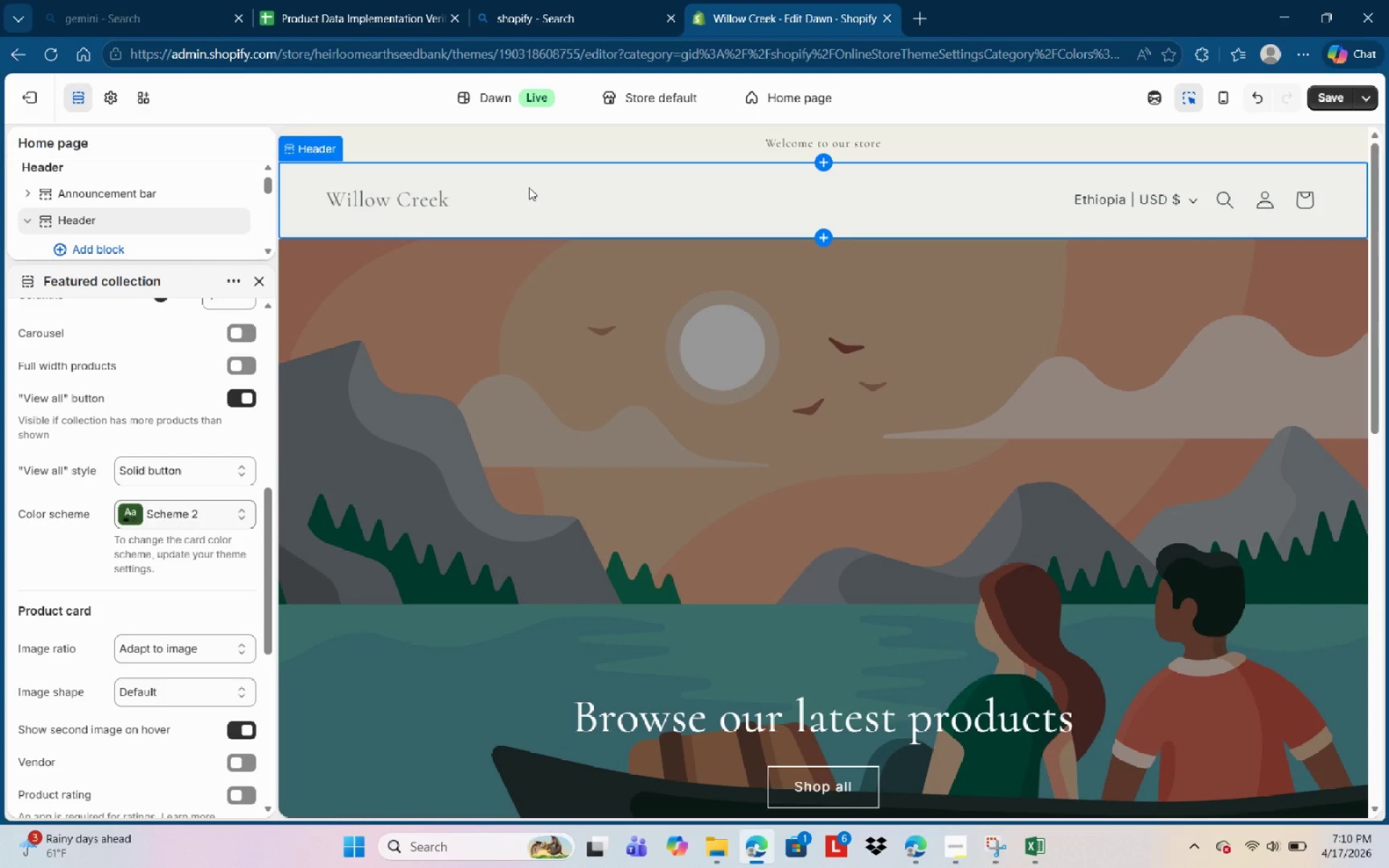 
left_click([529, 187])
 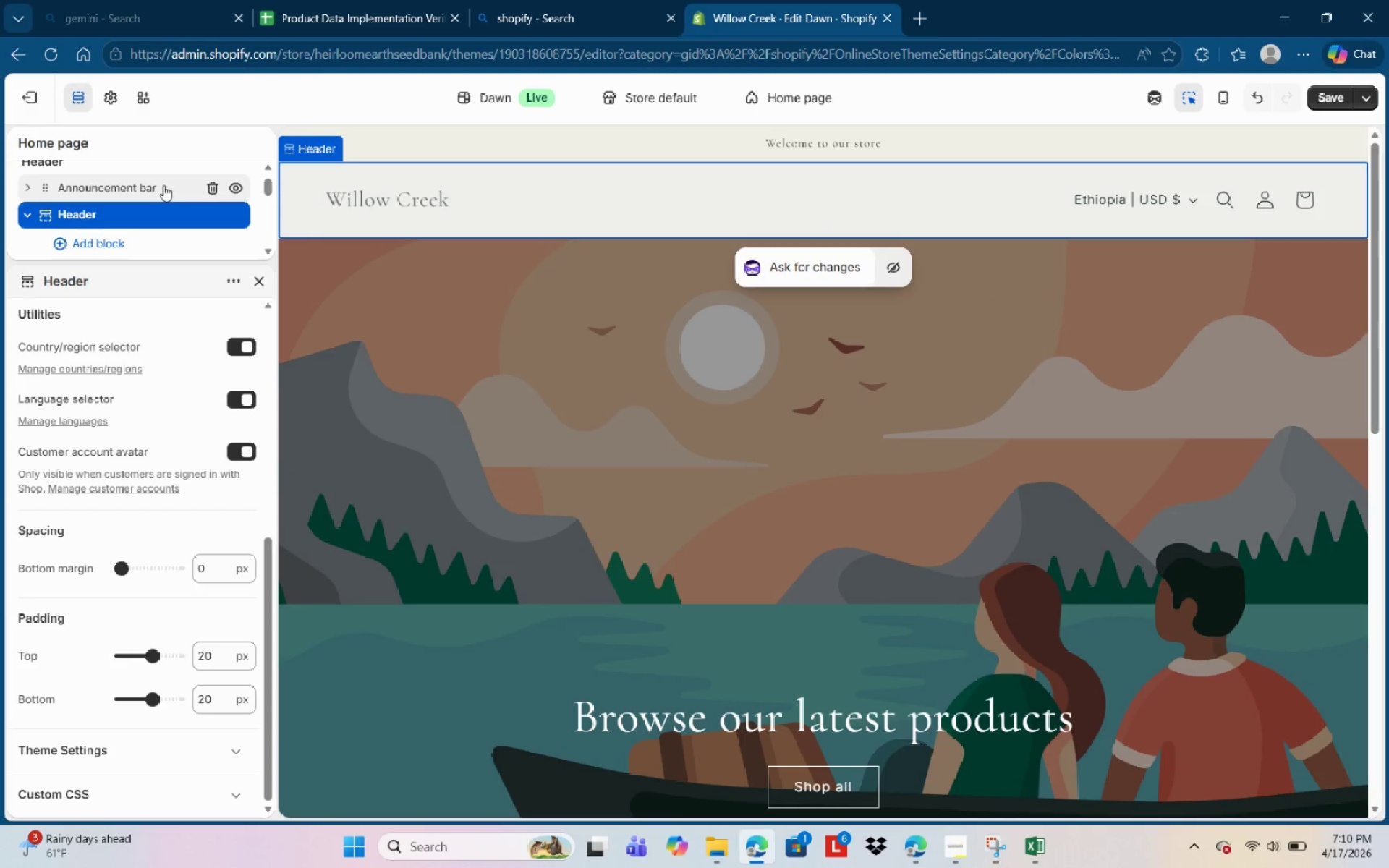 
left_click([163, 185])
 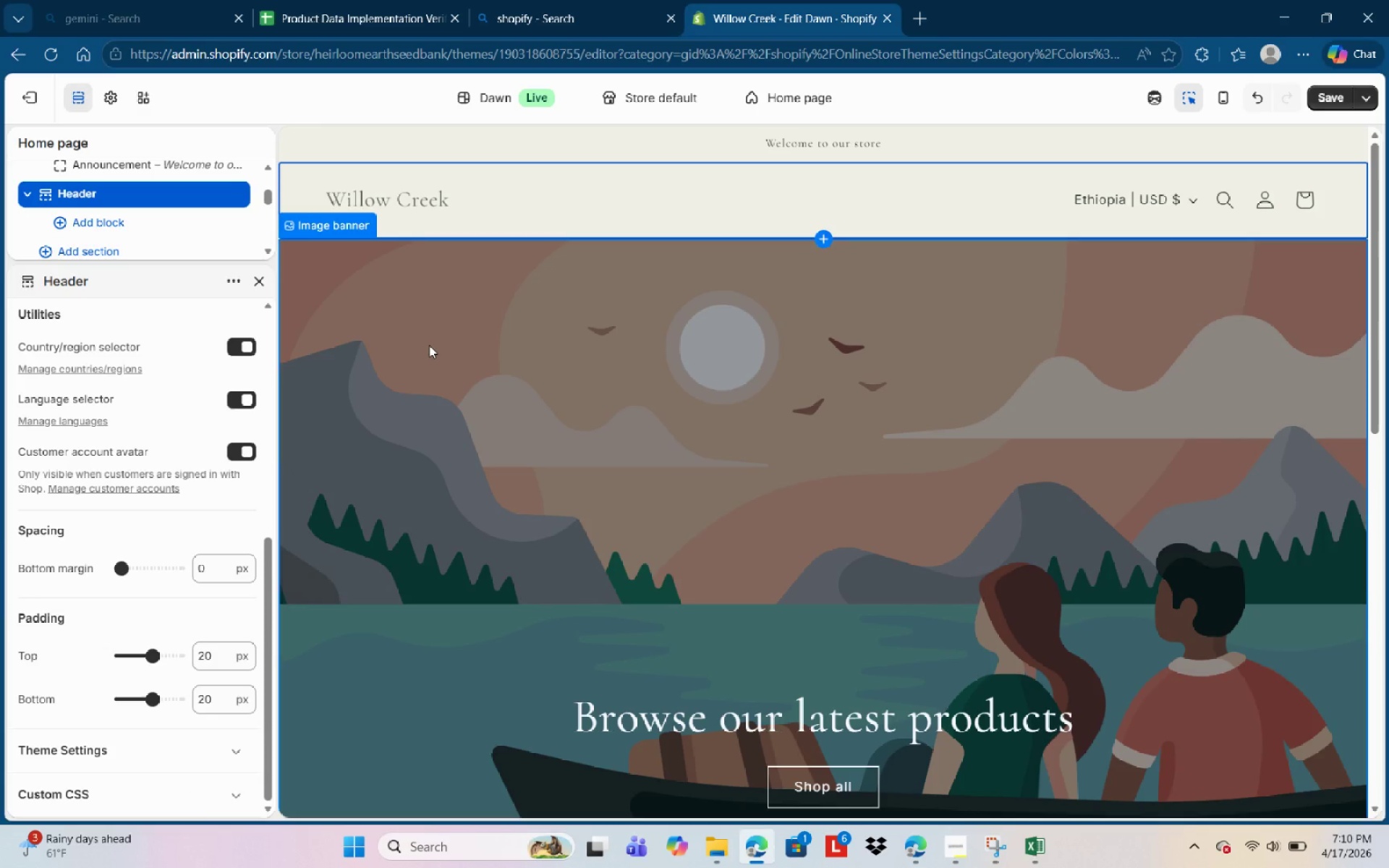 
wait(8.08)
 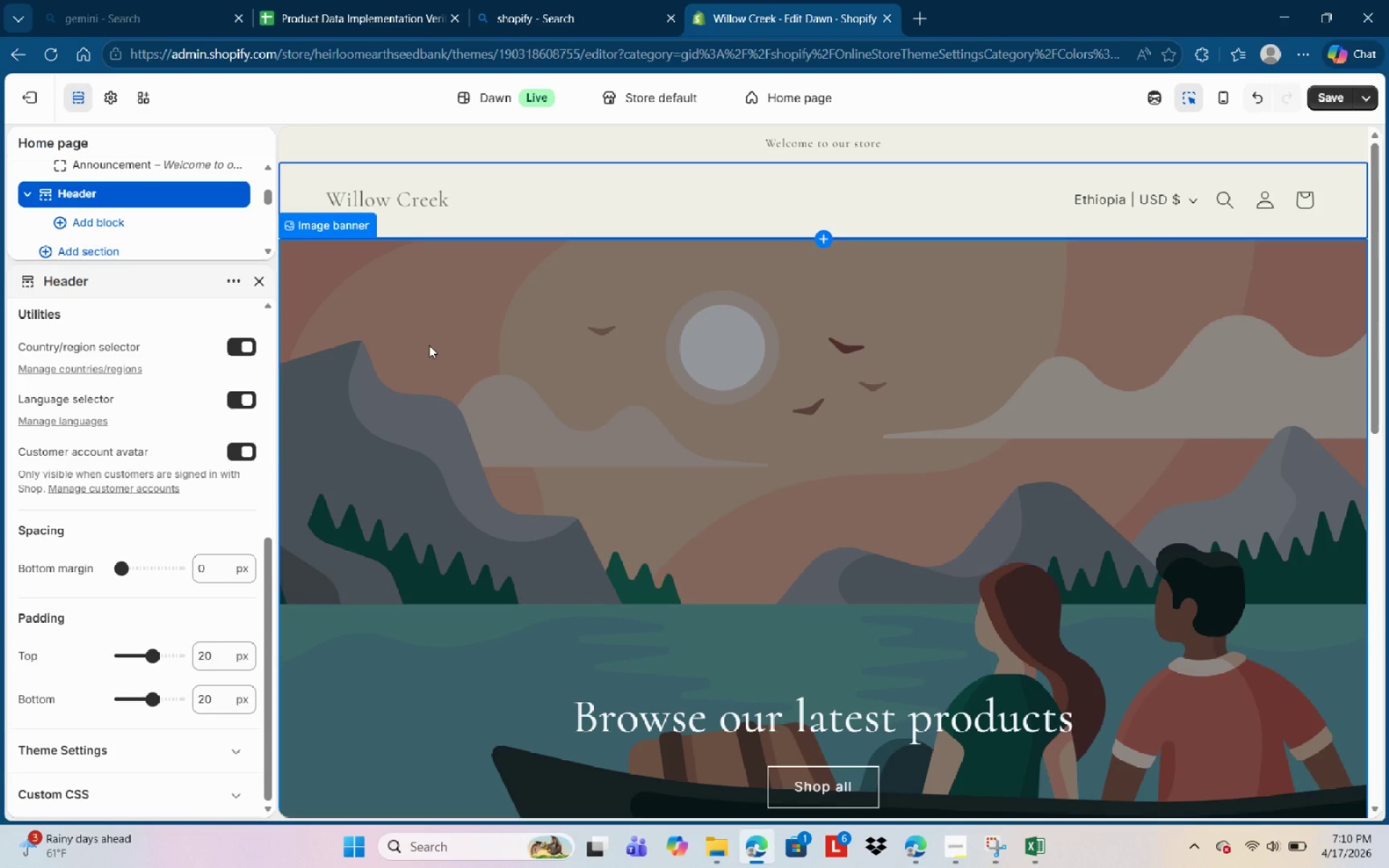 
scroll: coordinate [618, 432], scroll_direction: down, amount: 4.0
 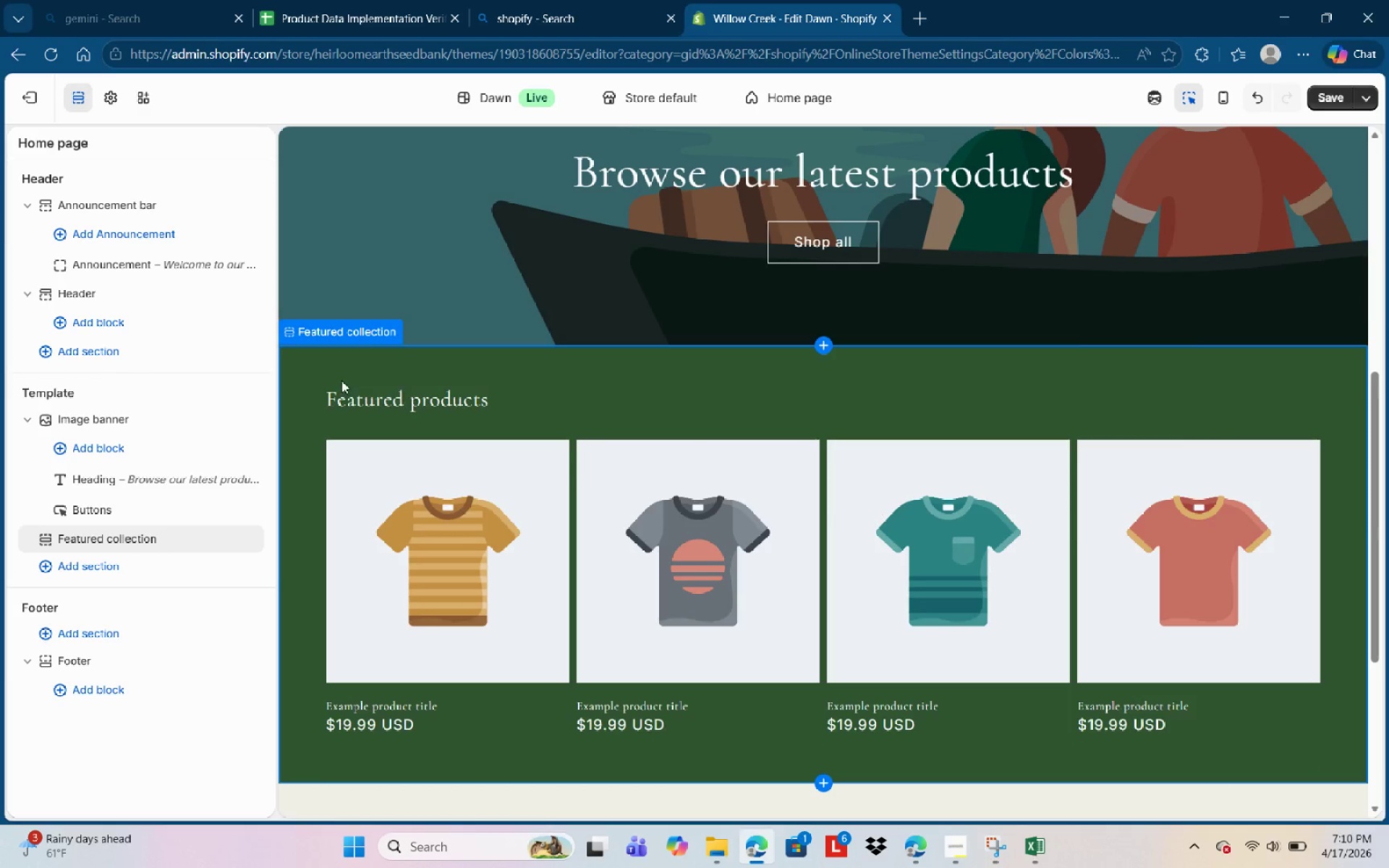 
scroll: coordinate [598, 344], scroll_direction: up, amount: 7.0
 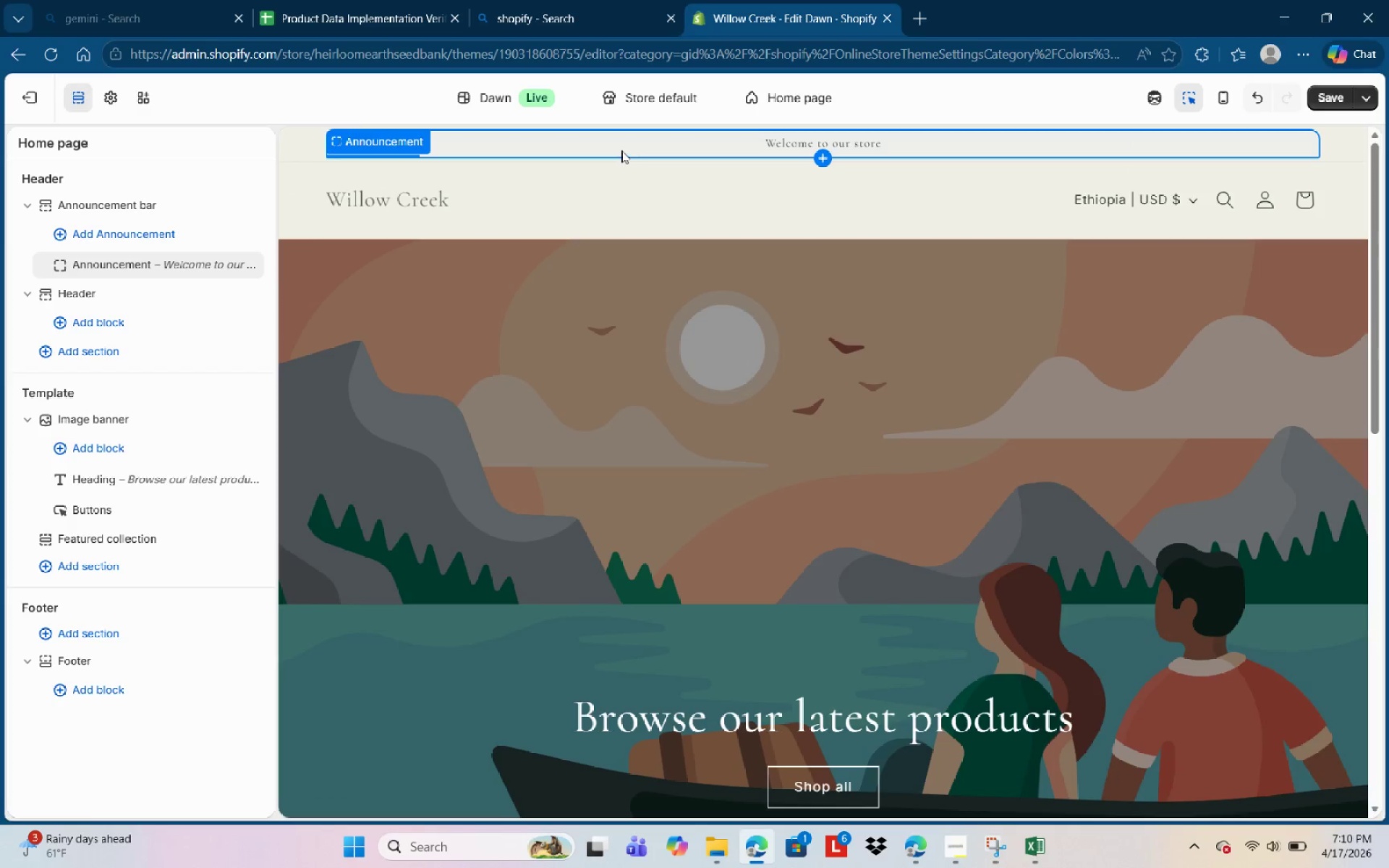 
left_click([621, 150])
 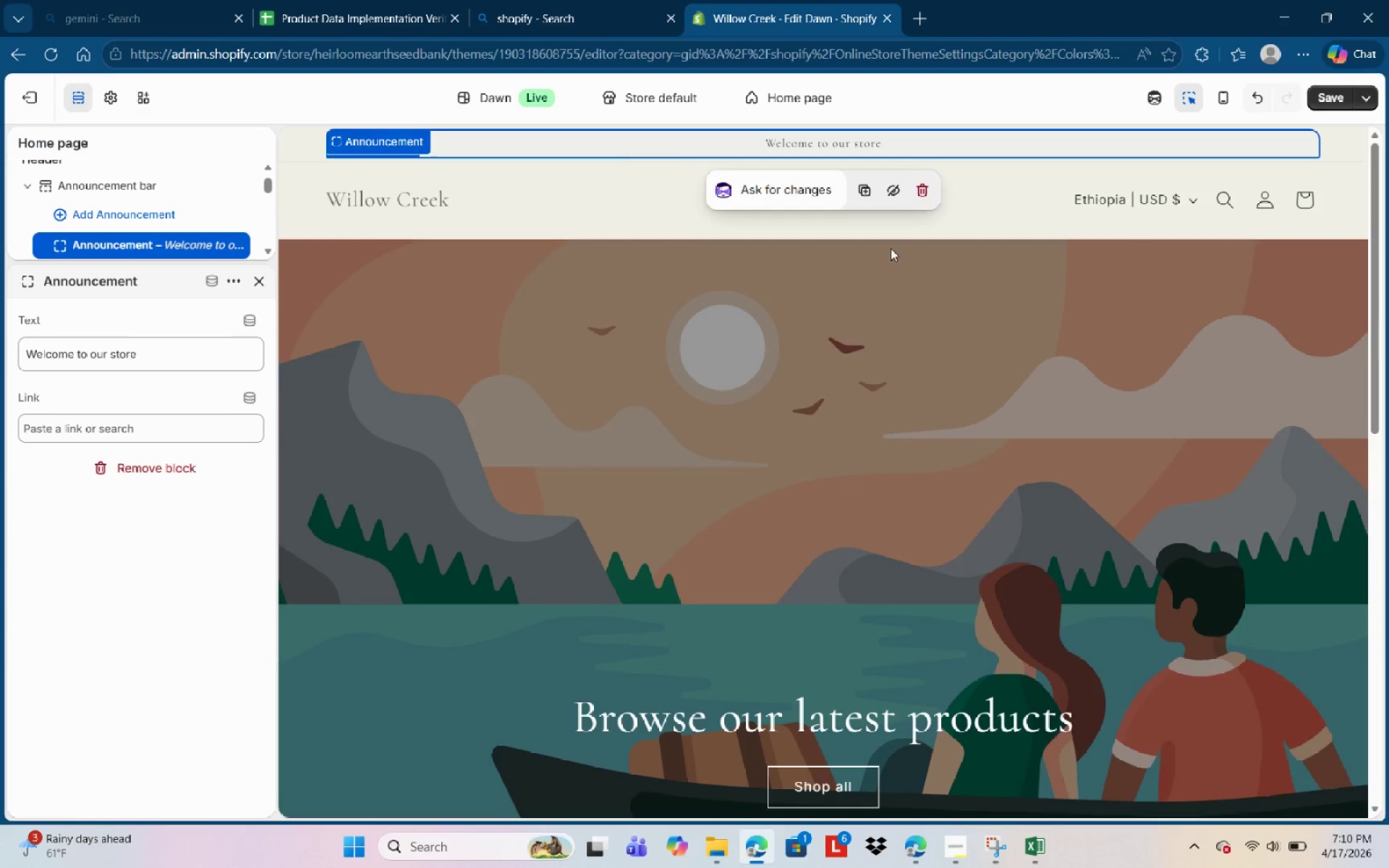 
left_click([582, 208])
 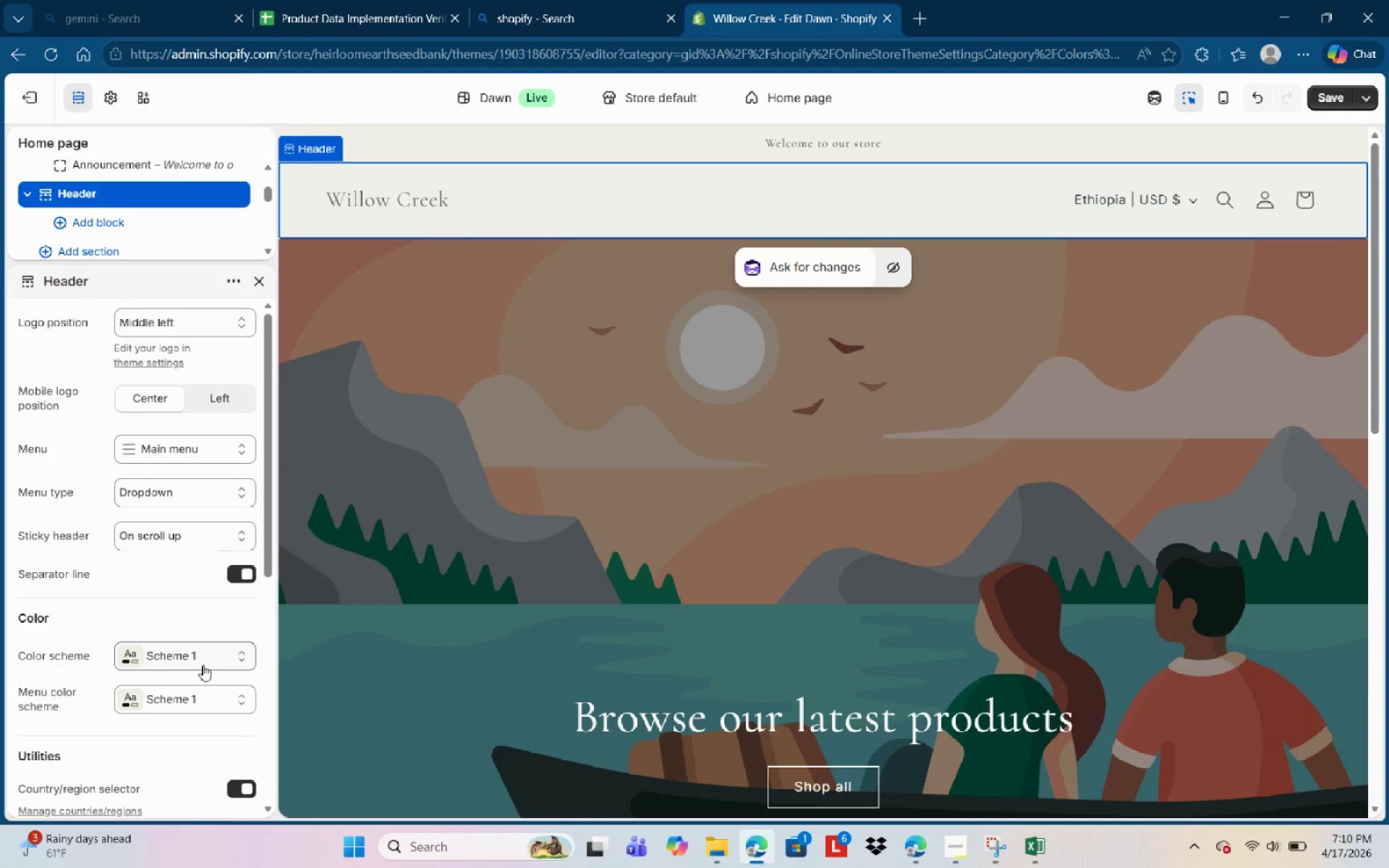 
wait(6.08)
 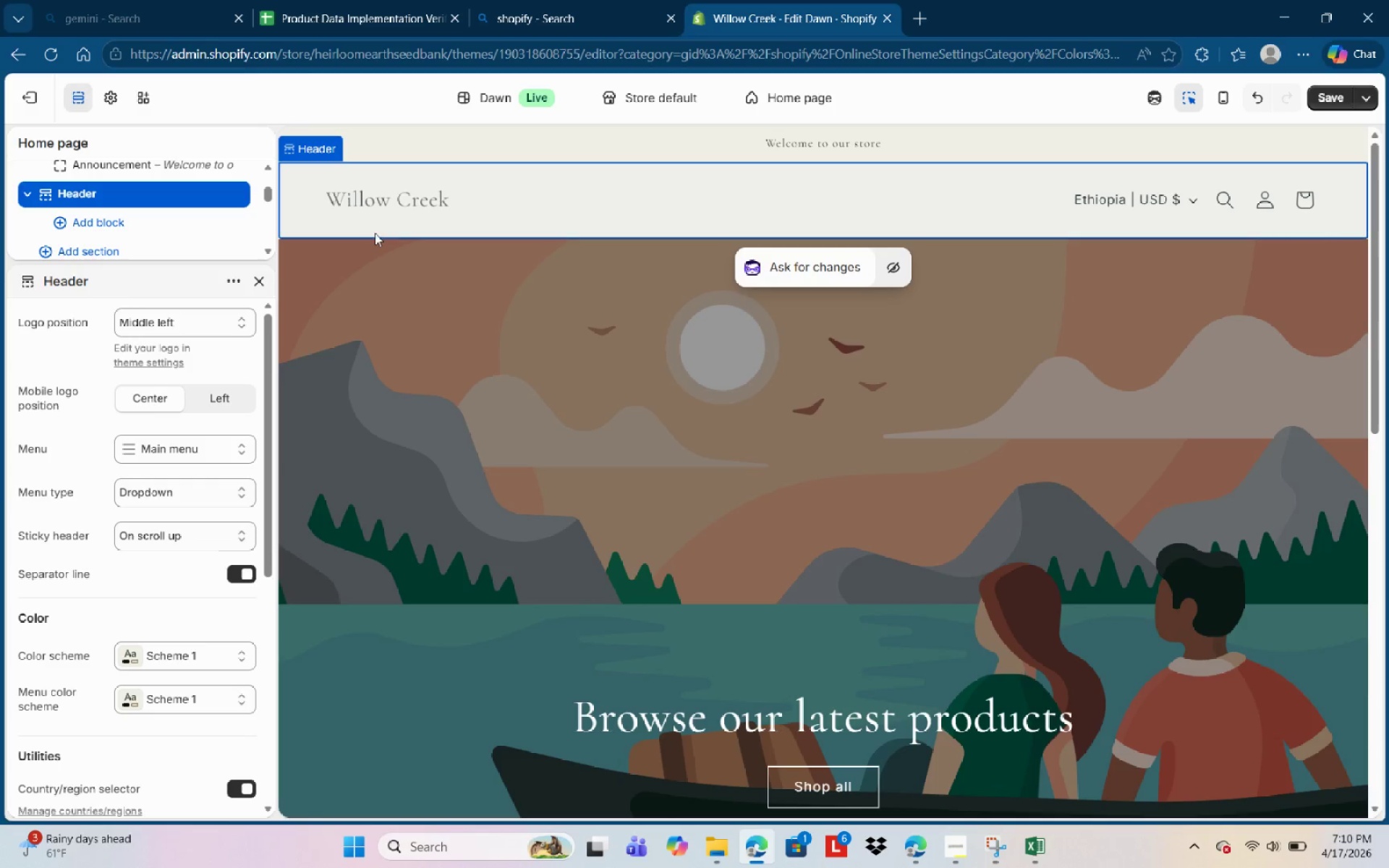 
left_click([206, 658])
 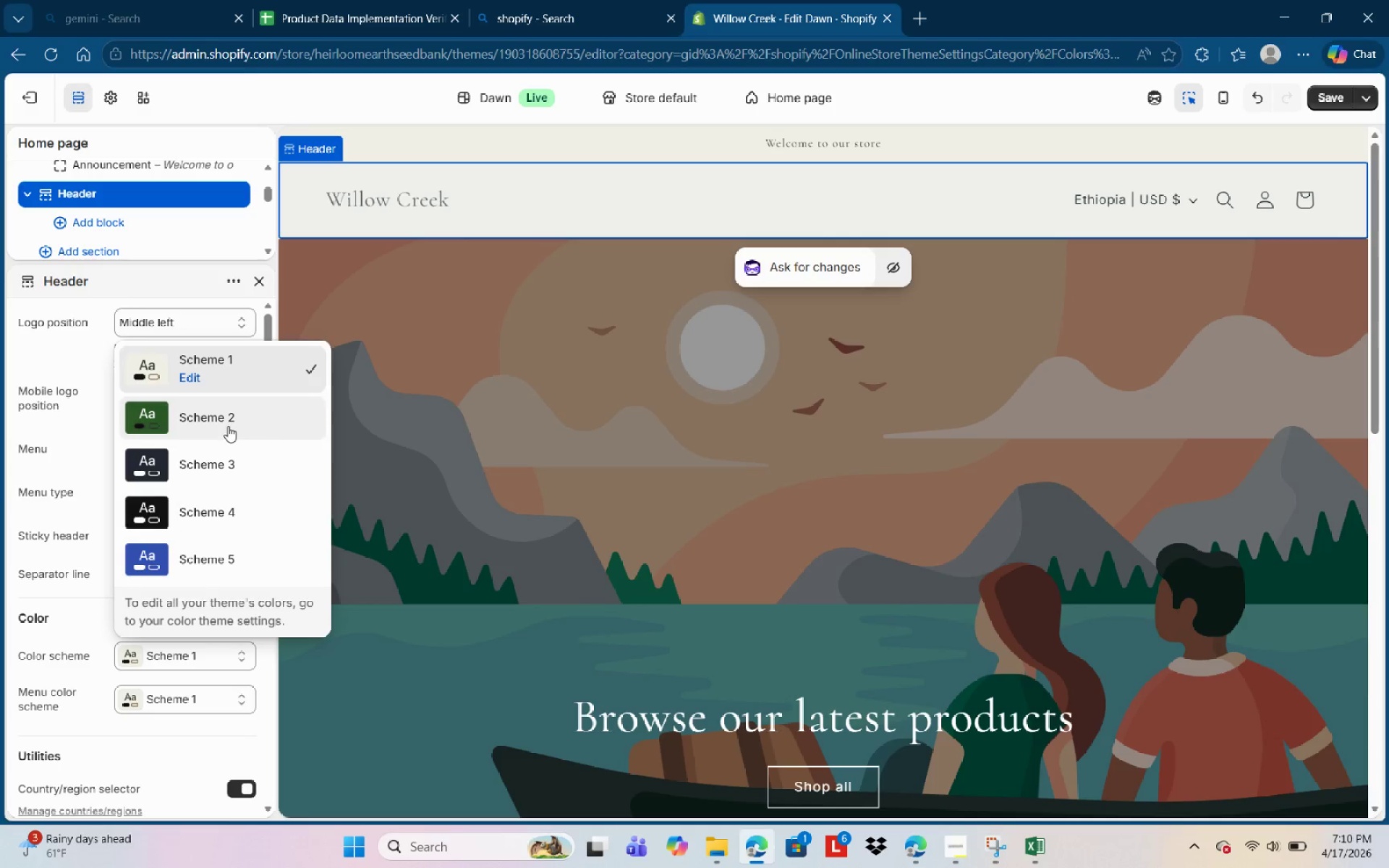 
left_click([228, 424])
 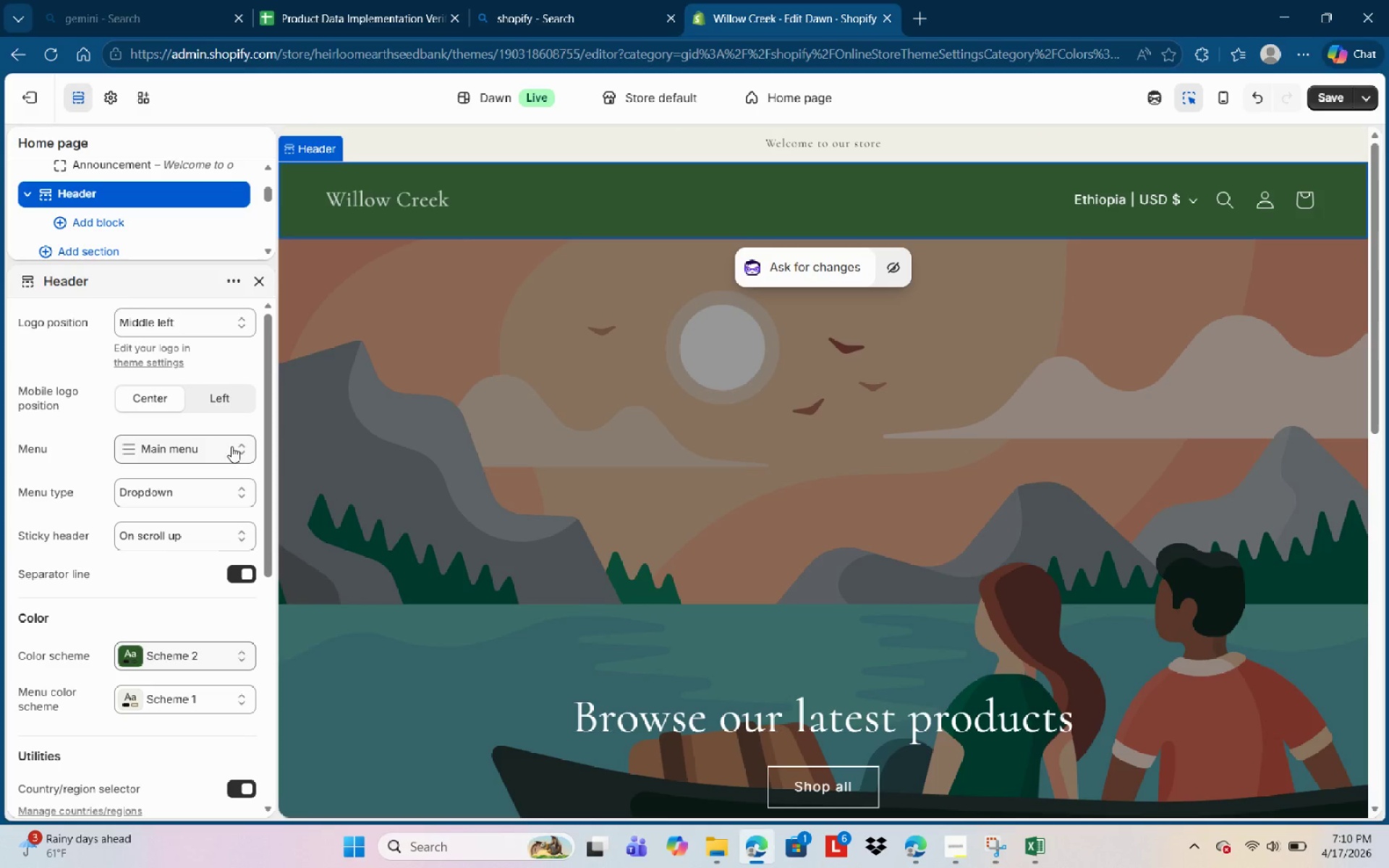 
scroll: coordinate [226, 561], scroll_direction: none, amount: 0.0
 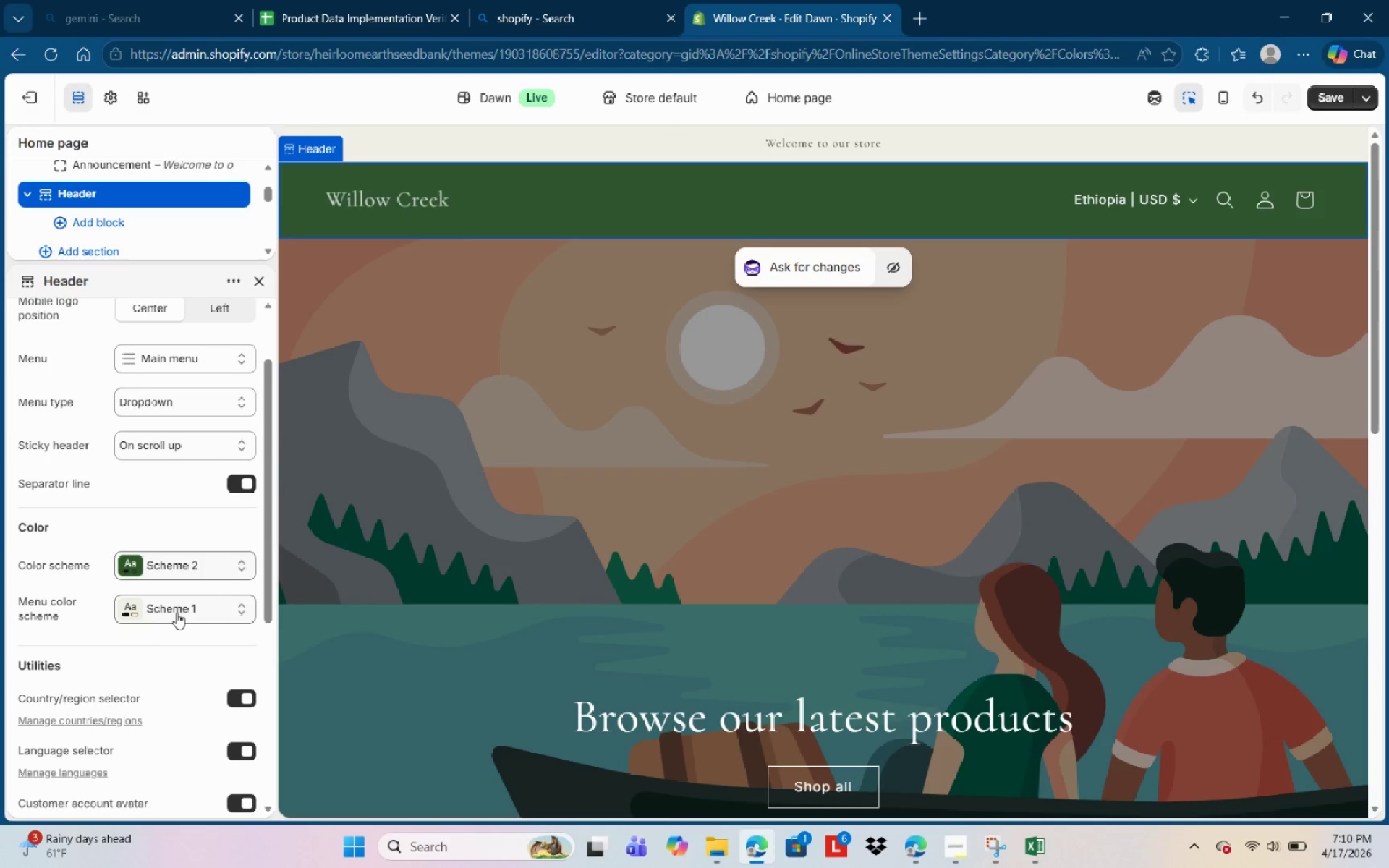 
left_click([179, 613])
 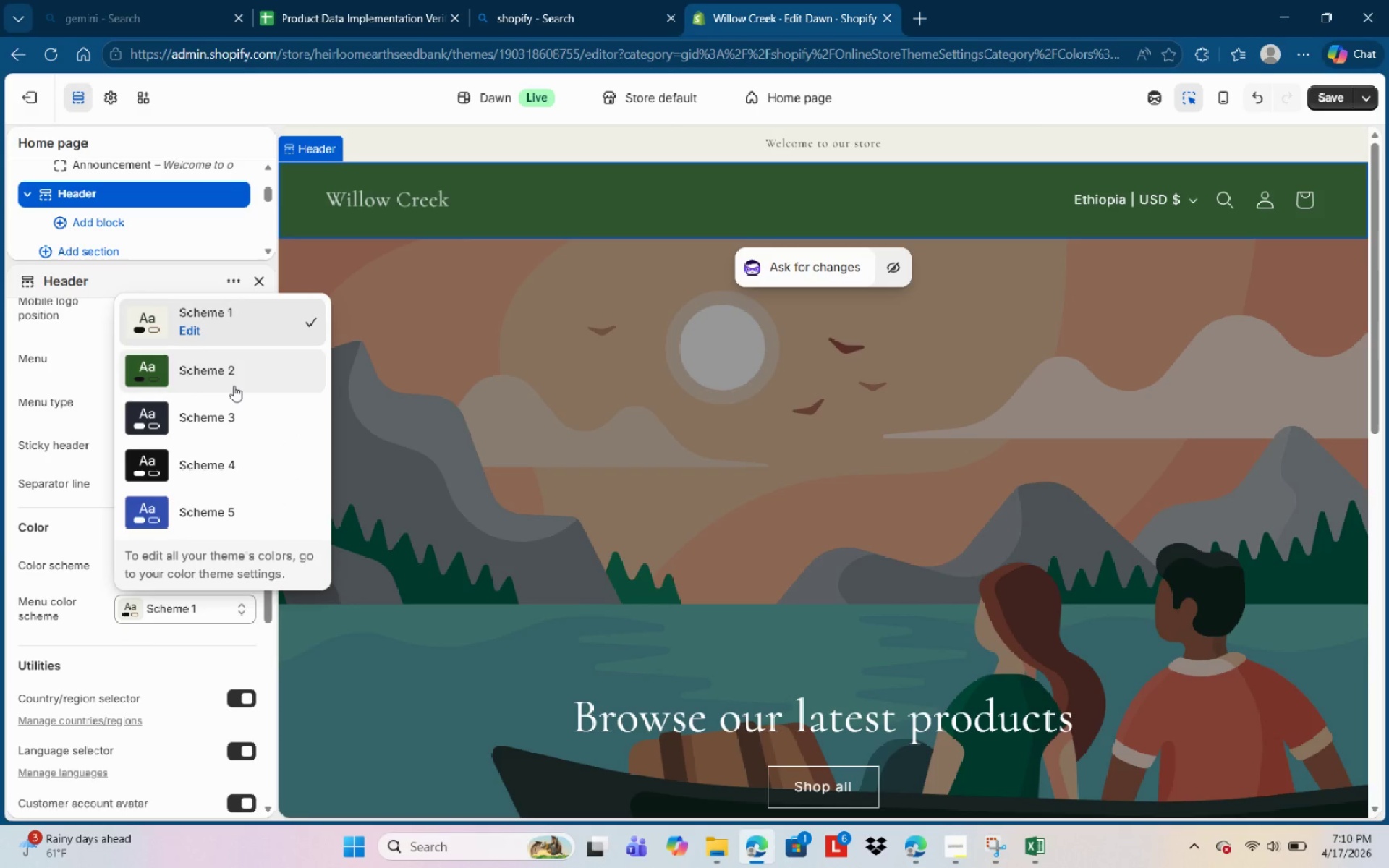 
left_click([234, 386])
 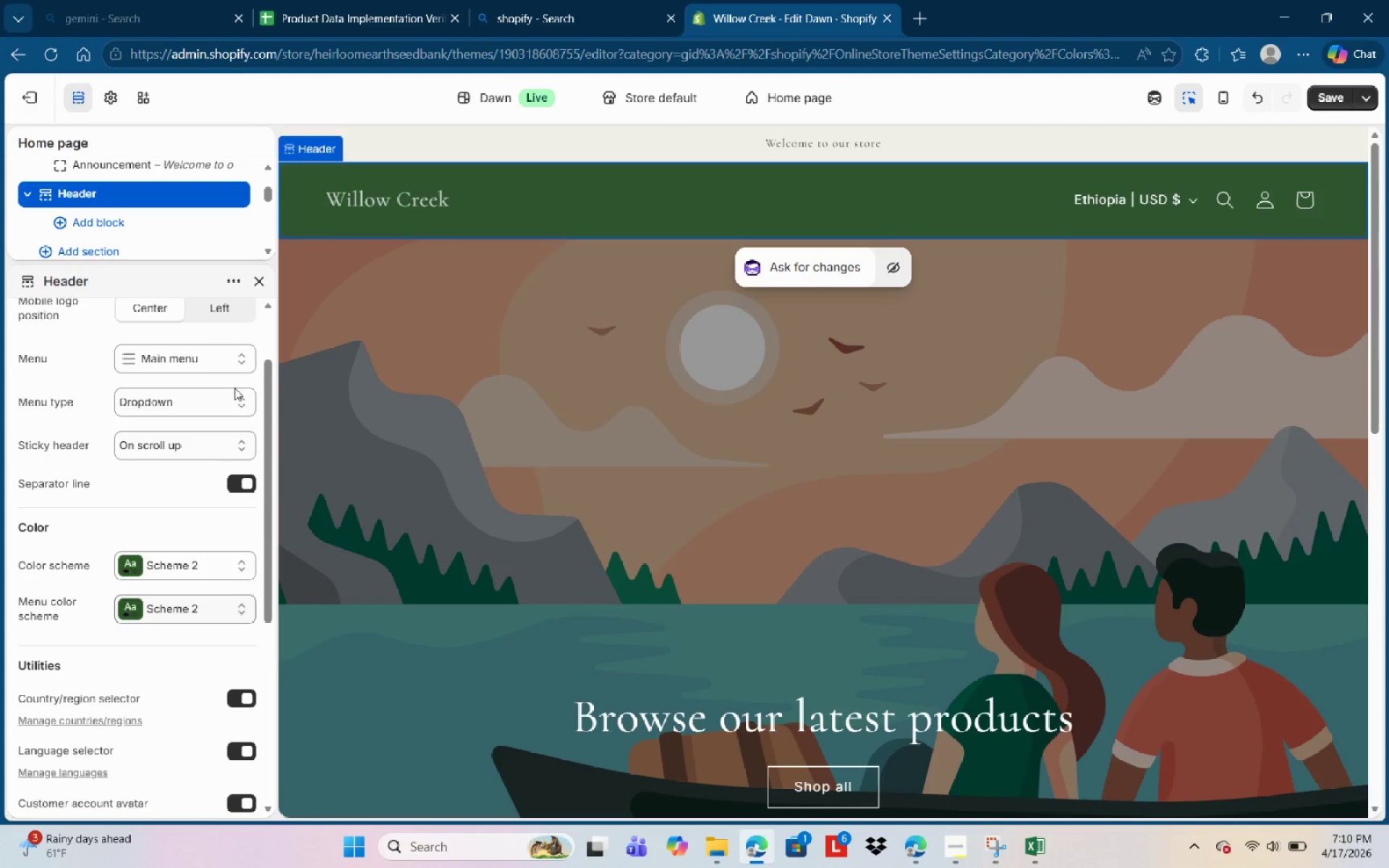 
scroll: coordinate [602, 522], scroll_direction: down, amount: 11.0